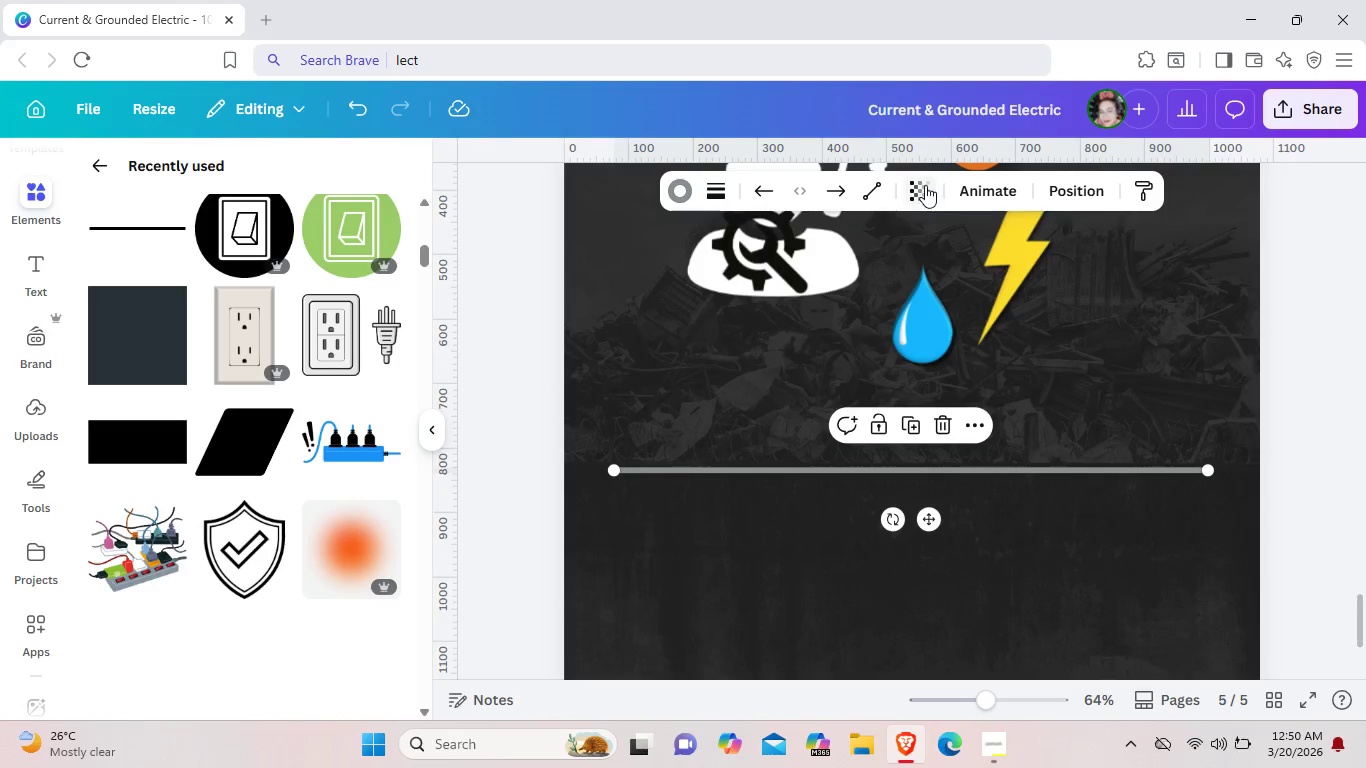 
left_click([925, 185])
 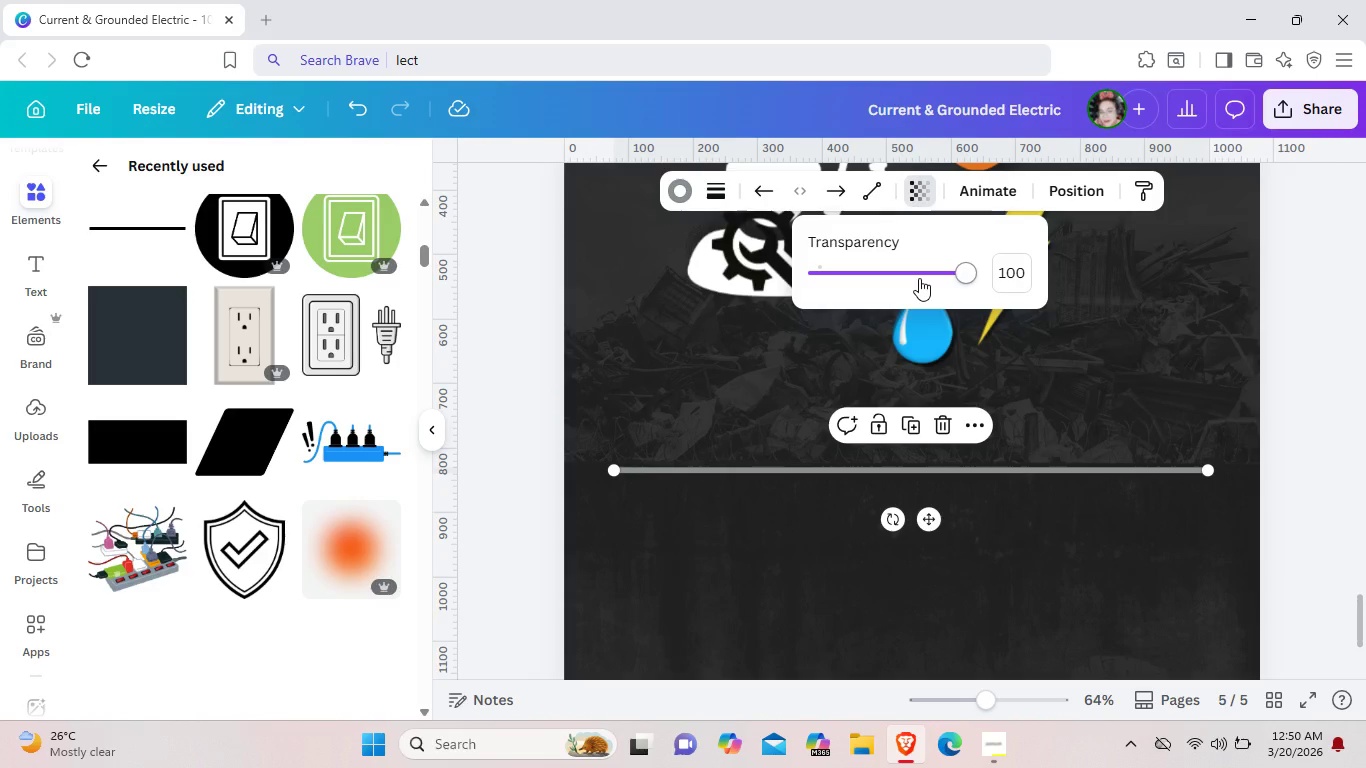 
left_click([919, 278])
 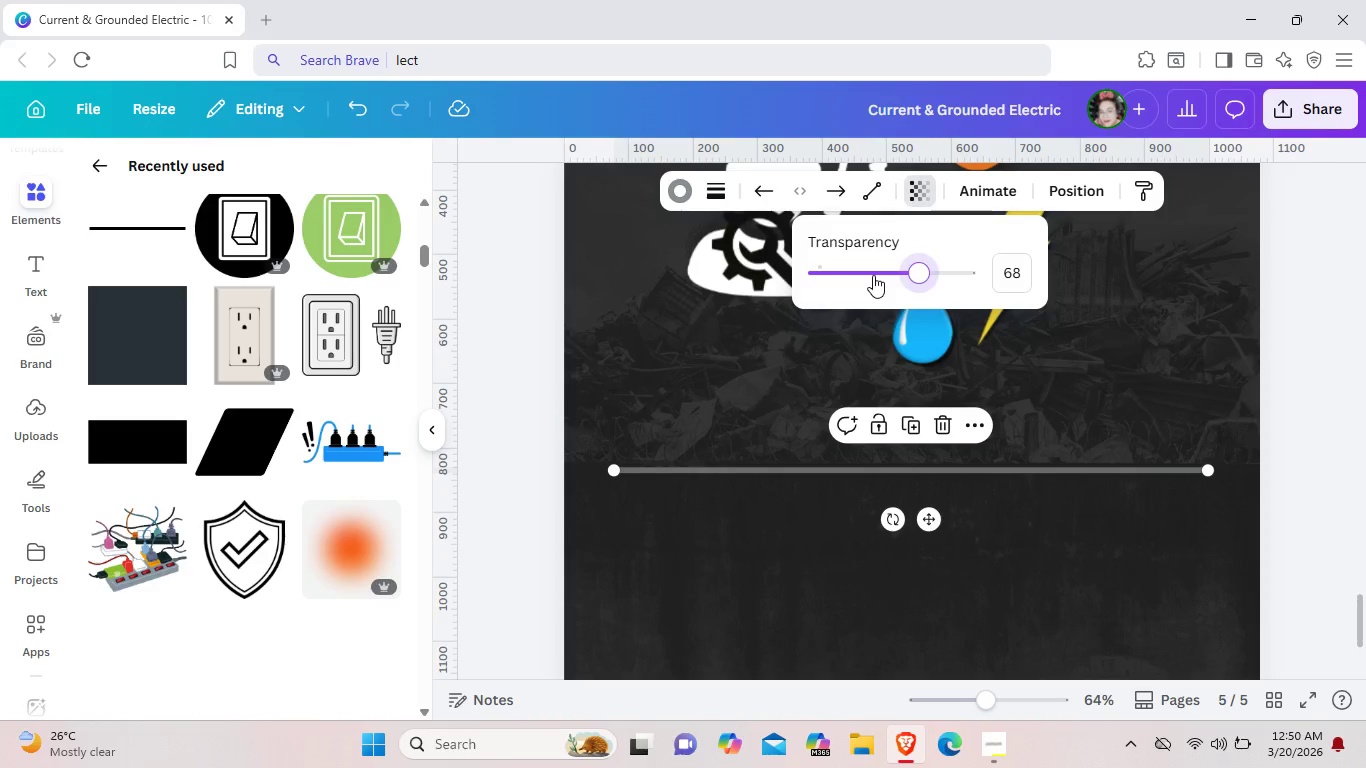 
left_click([873, 275])
 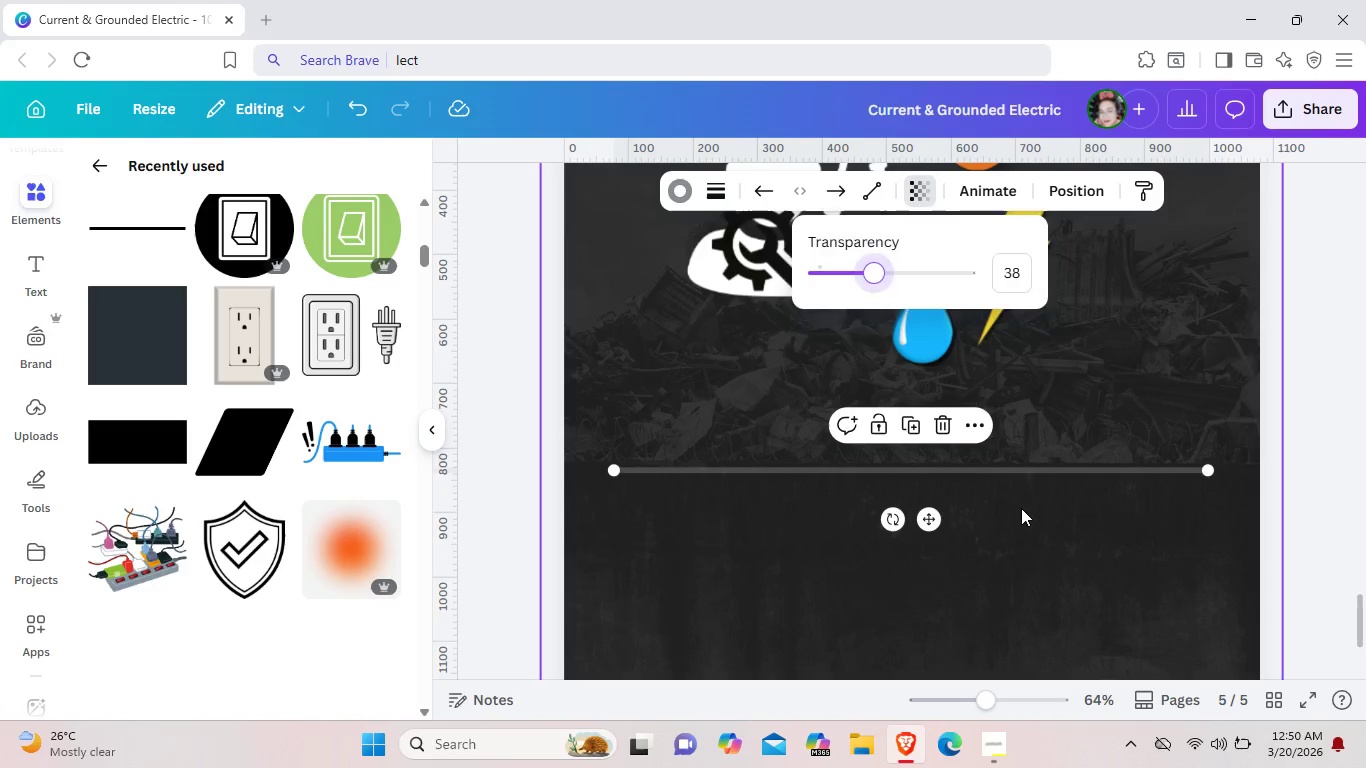 
left_click([1021, 508])
 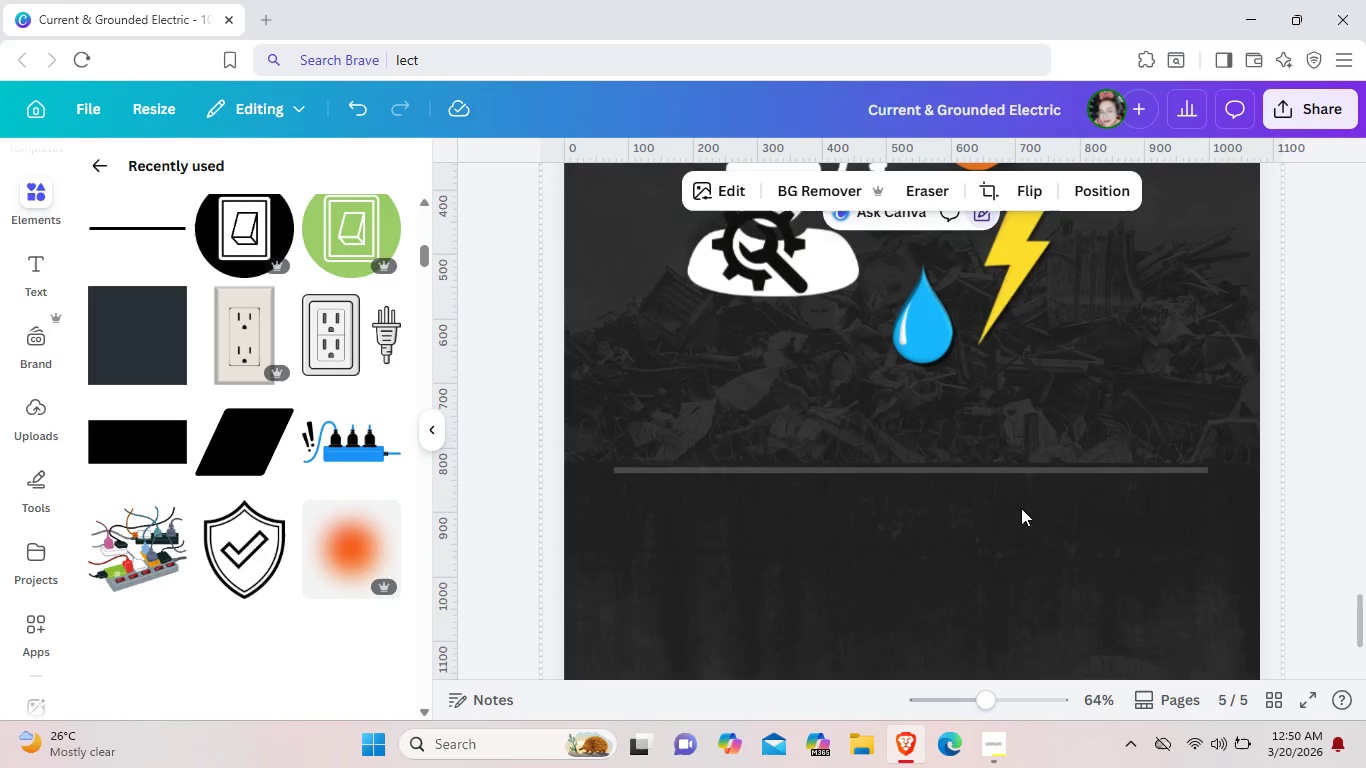 
wait(6.78)
 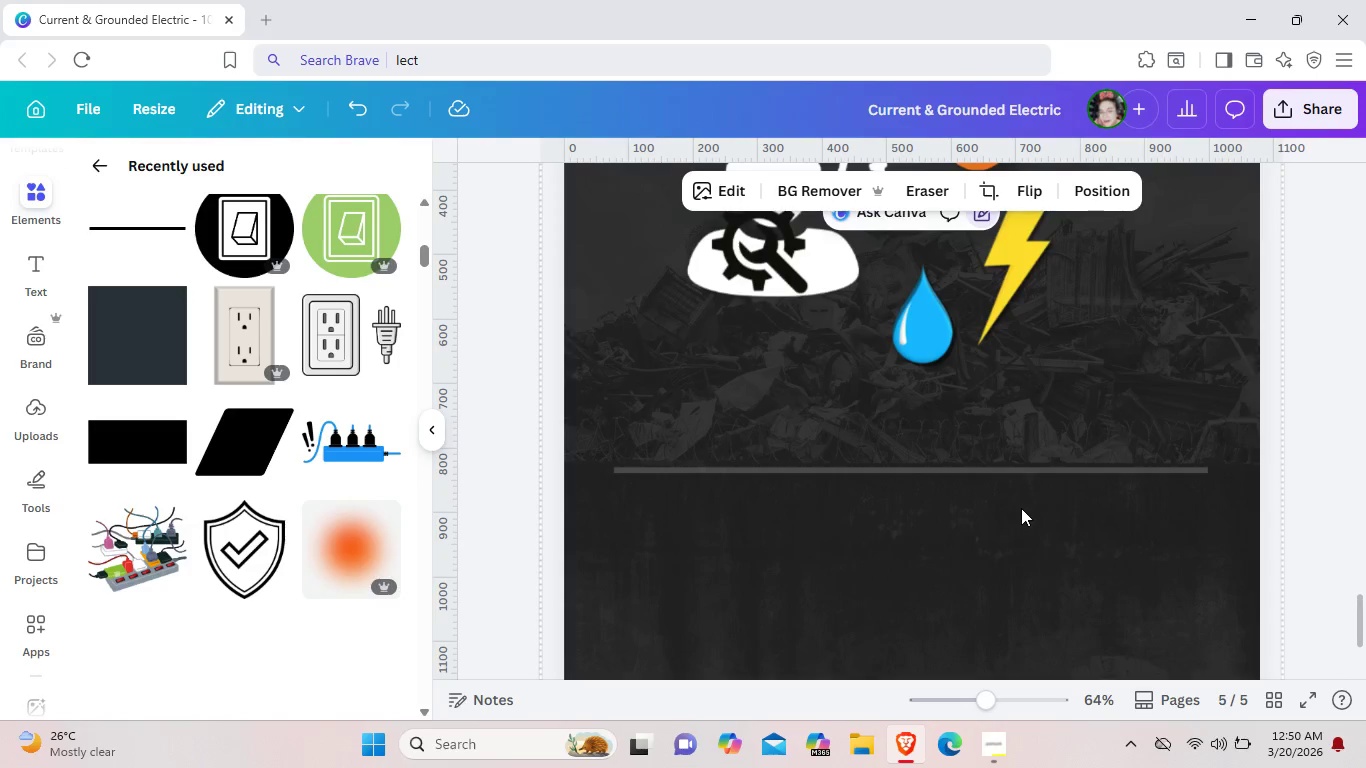 
left_click([46, 259])
 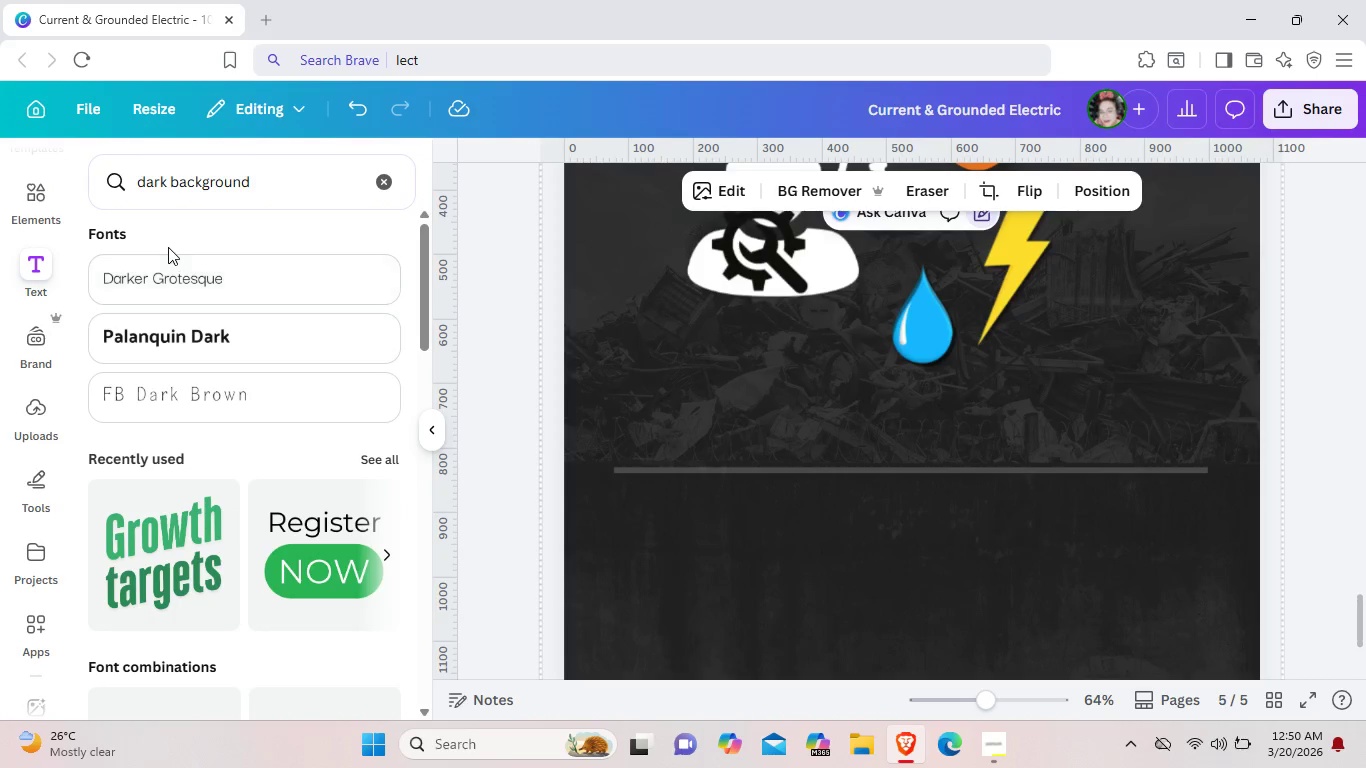 
wait(5.09)
 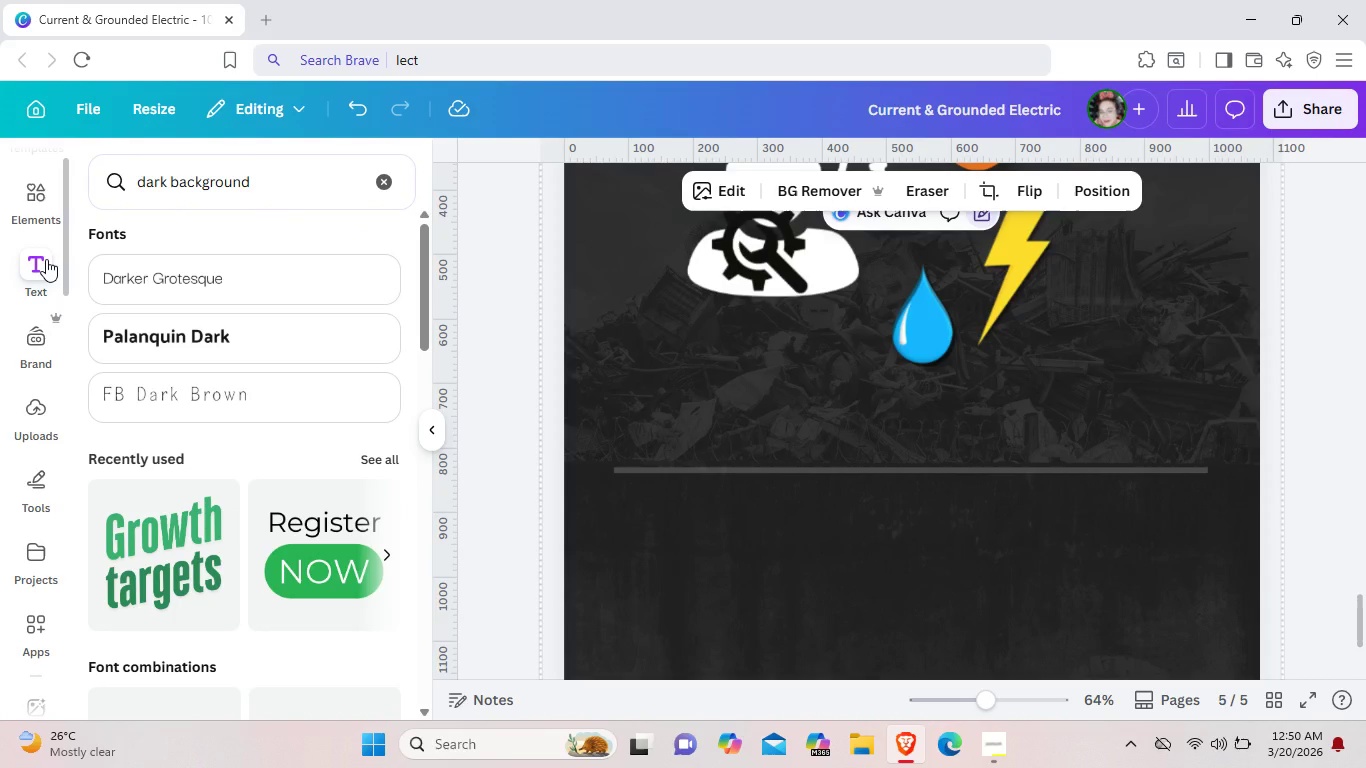 
left_click([386, 182])
 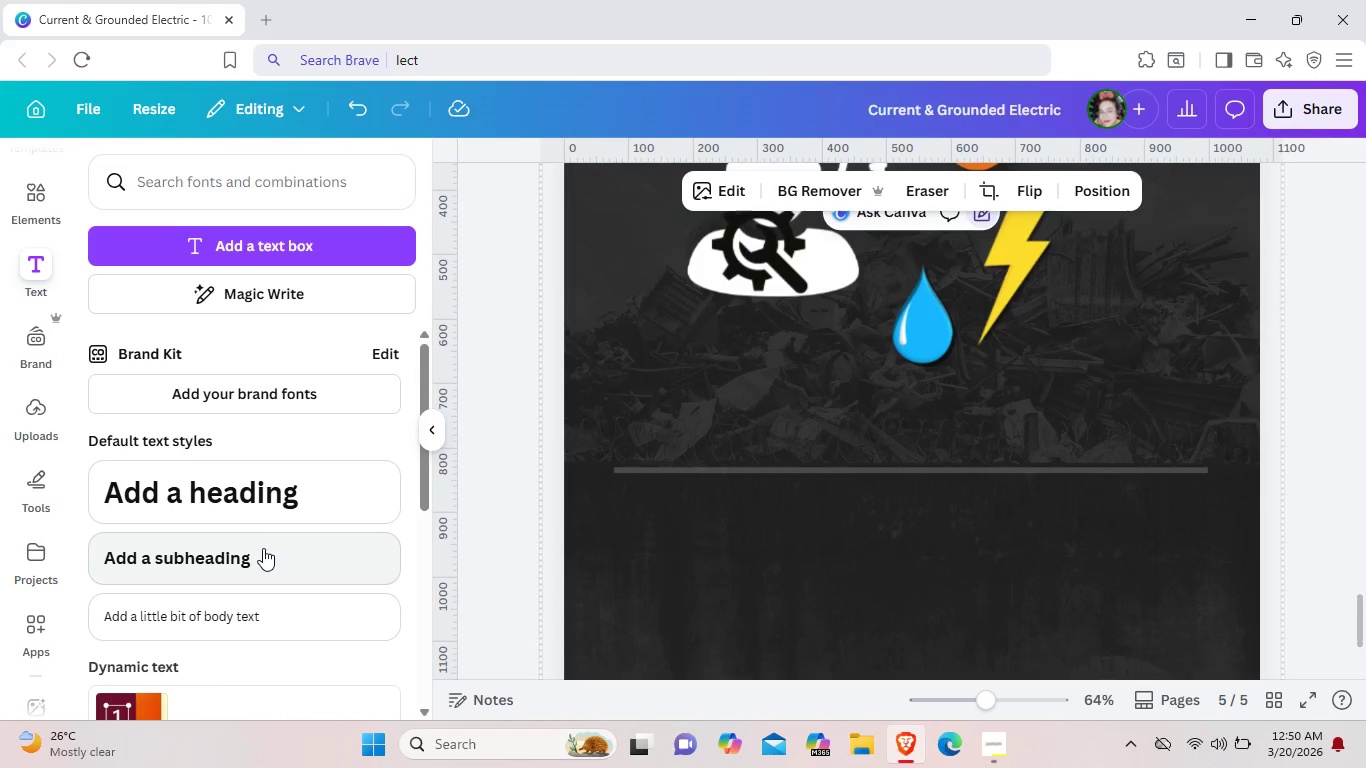 
left_click([262, 551])
 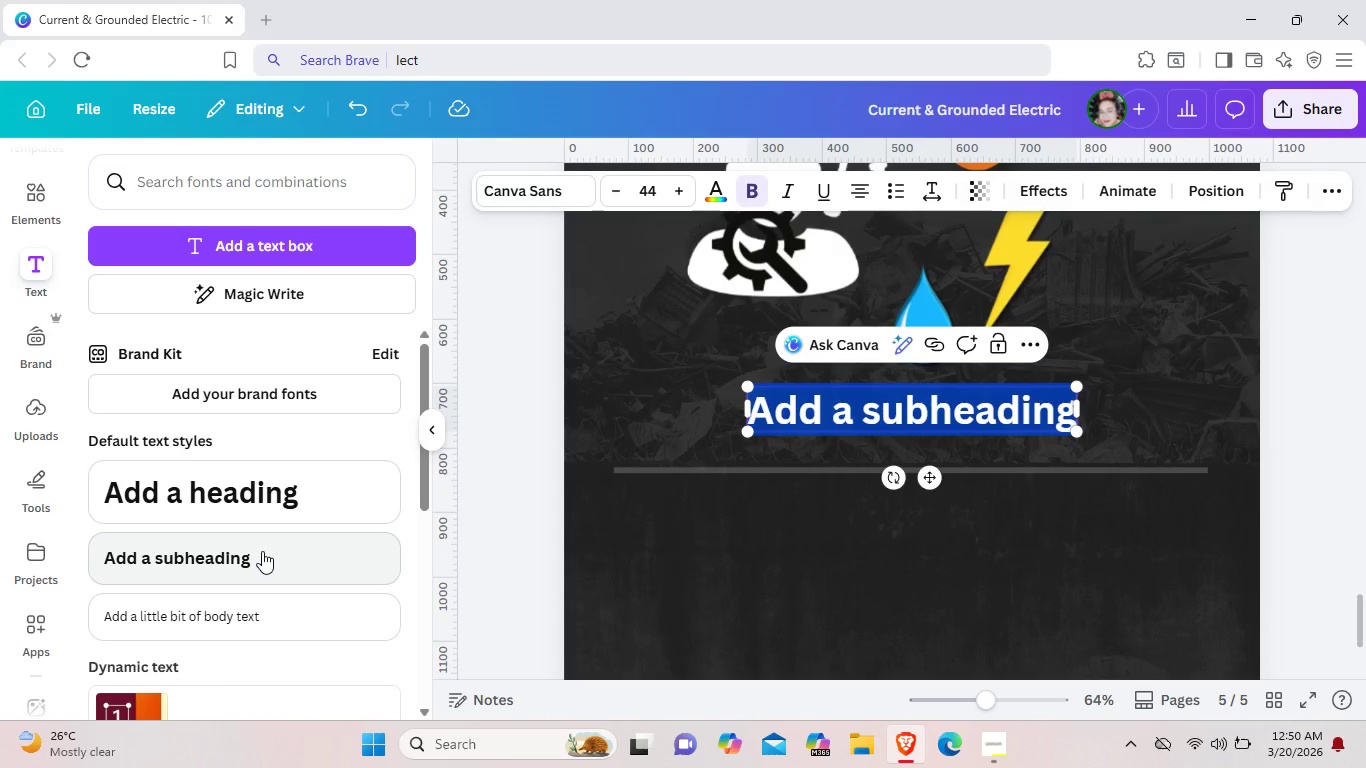 
wait(10.19)
 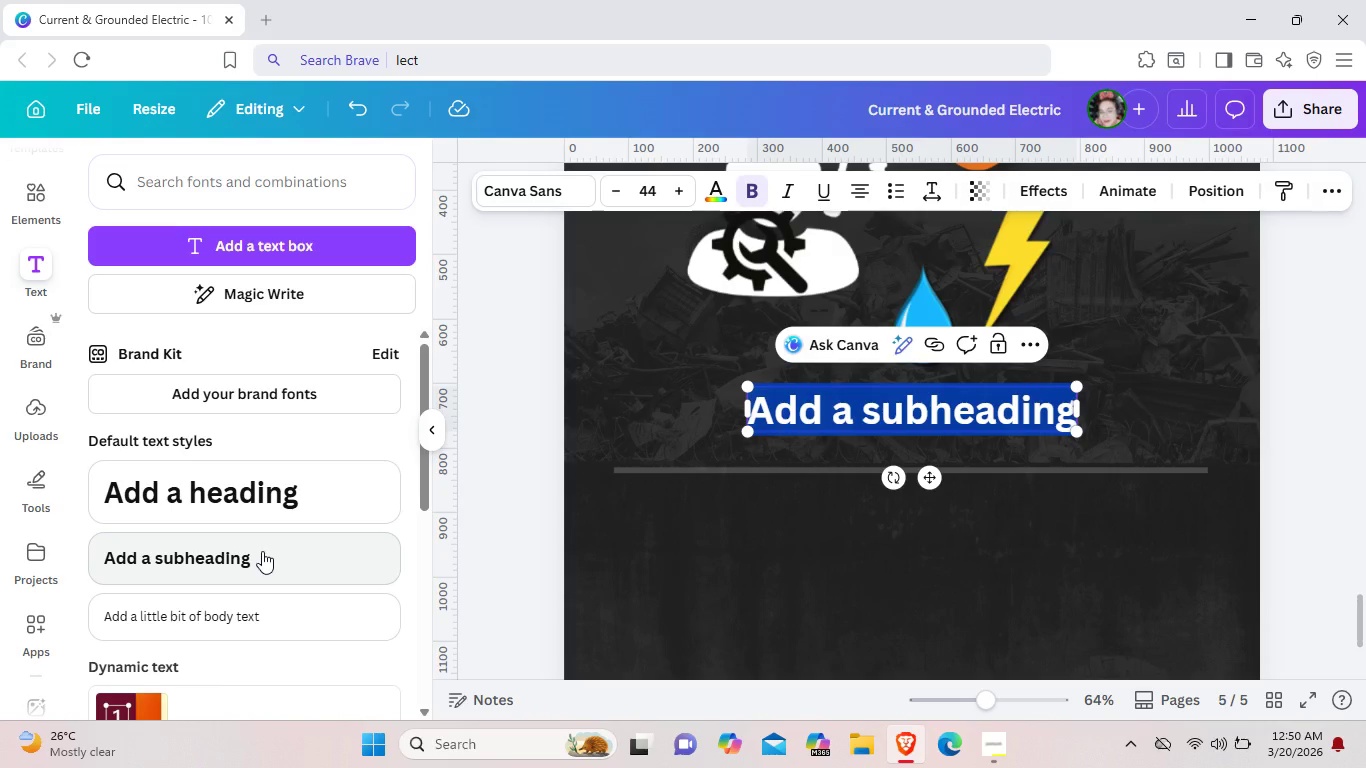 
left_click_drag(start_coordinate=[932, 473], to_coordinate=[818, 589])
 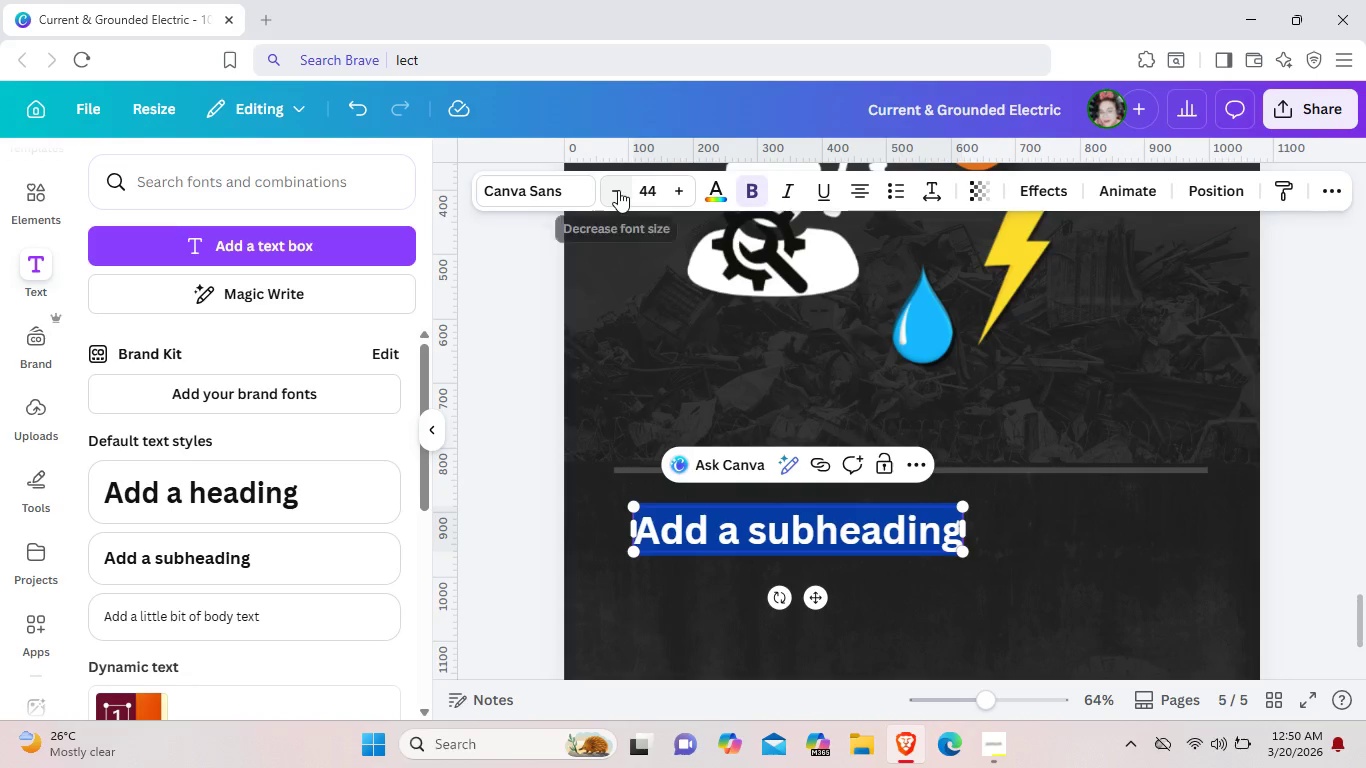 
double_click([618, 190])
 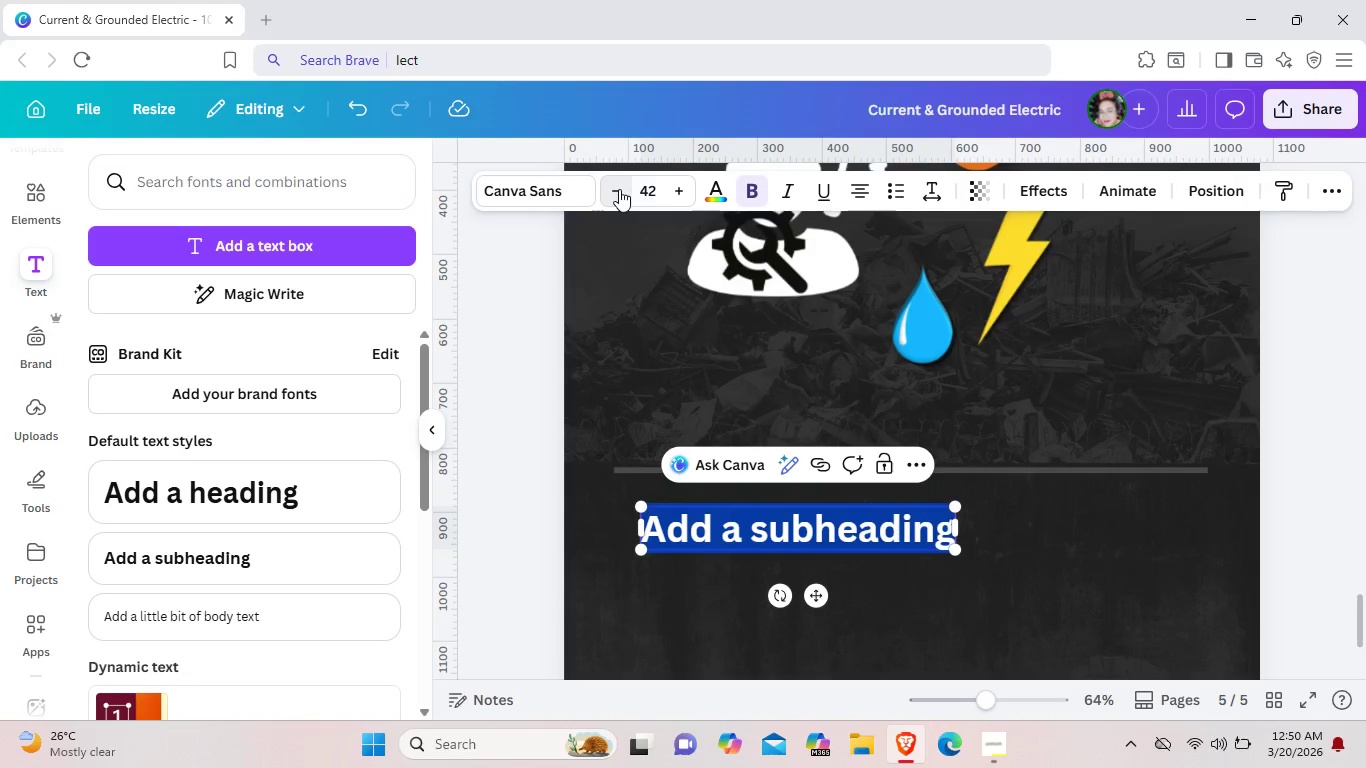 
double_click([619, 189])
 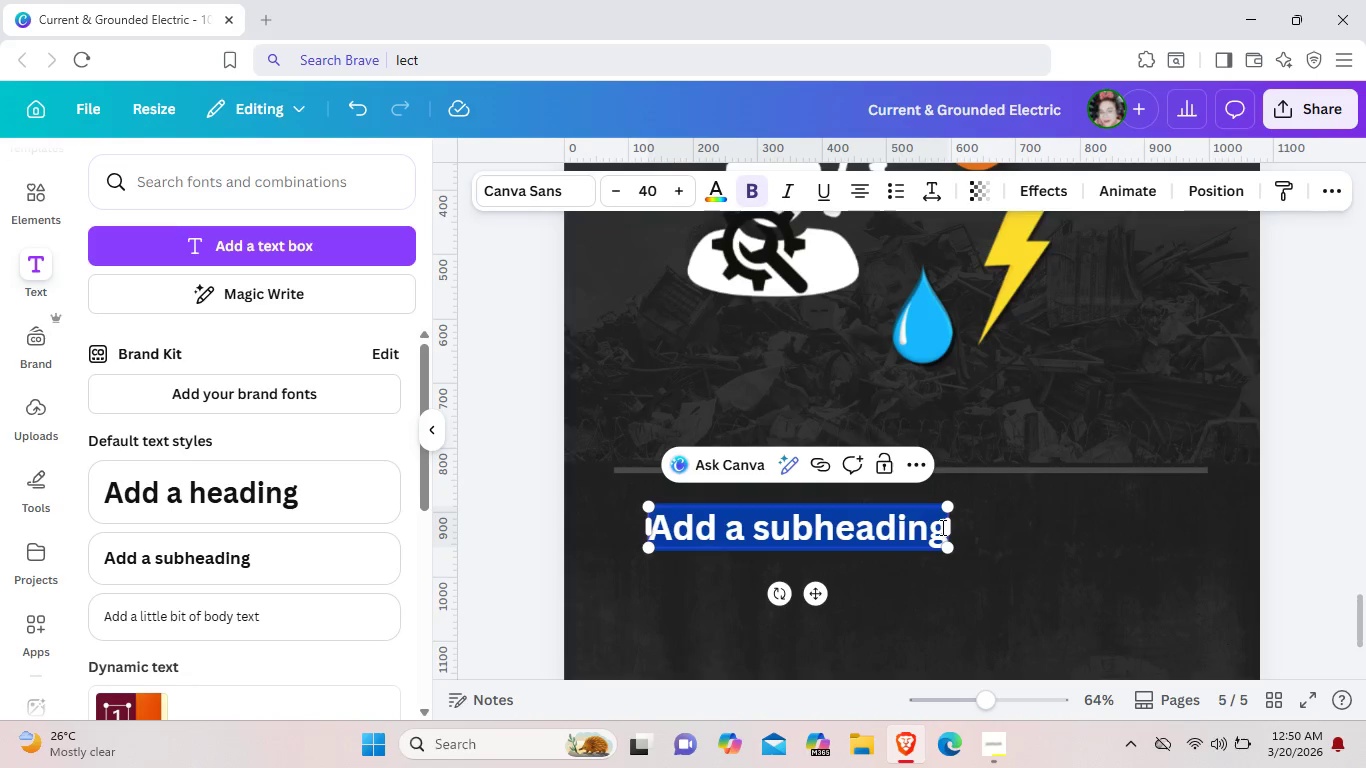 
left_click([941, 527])
 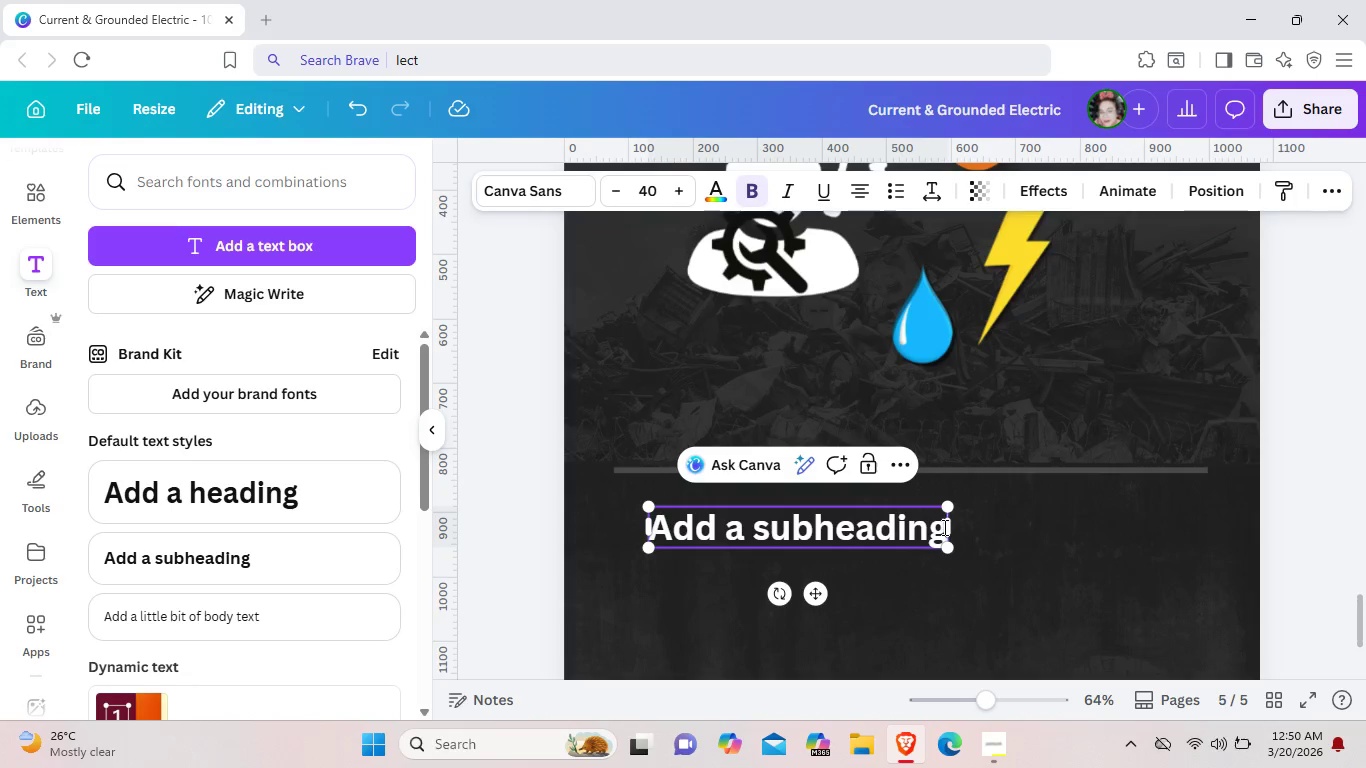 
left_click([943, 527])
 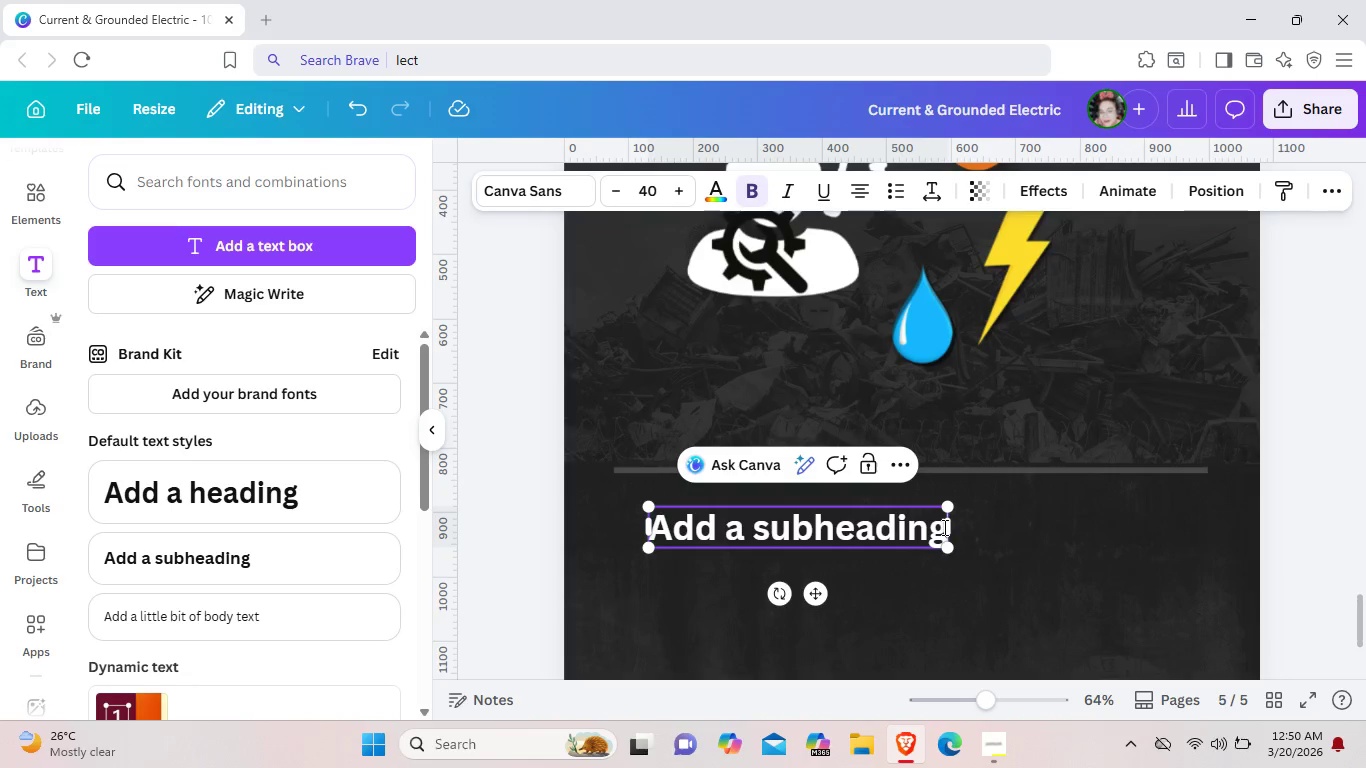 
key(Backspace)
key(Backspace)
key(Backspace)
key(Backspace)
key(Backspace)
type(E)
key(Backspace)
type(et soil conducts electricity. )
 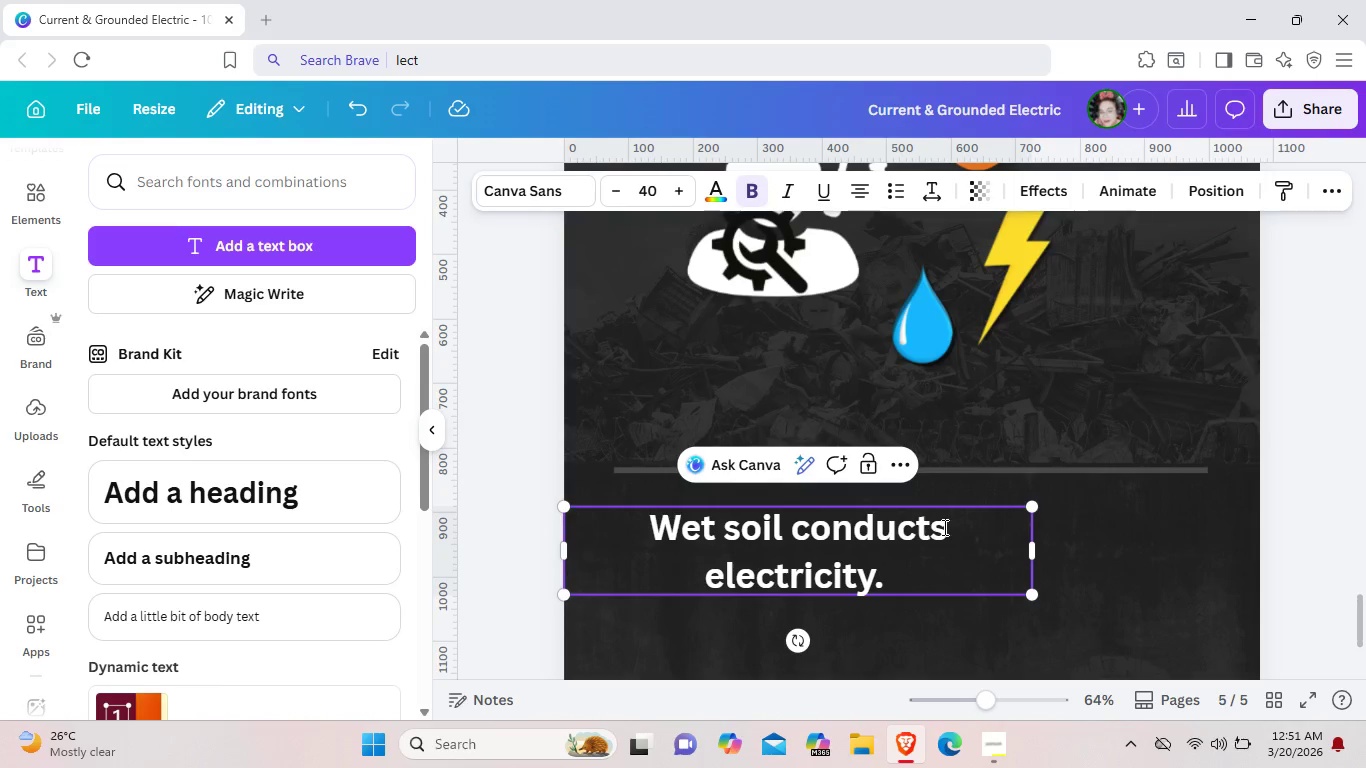 
hold_key(key=W, duration=0.47)
 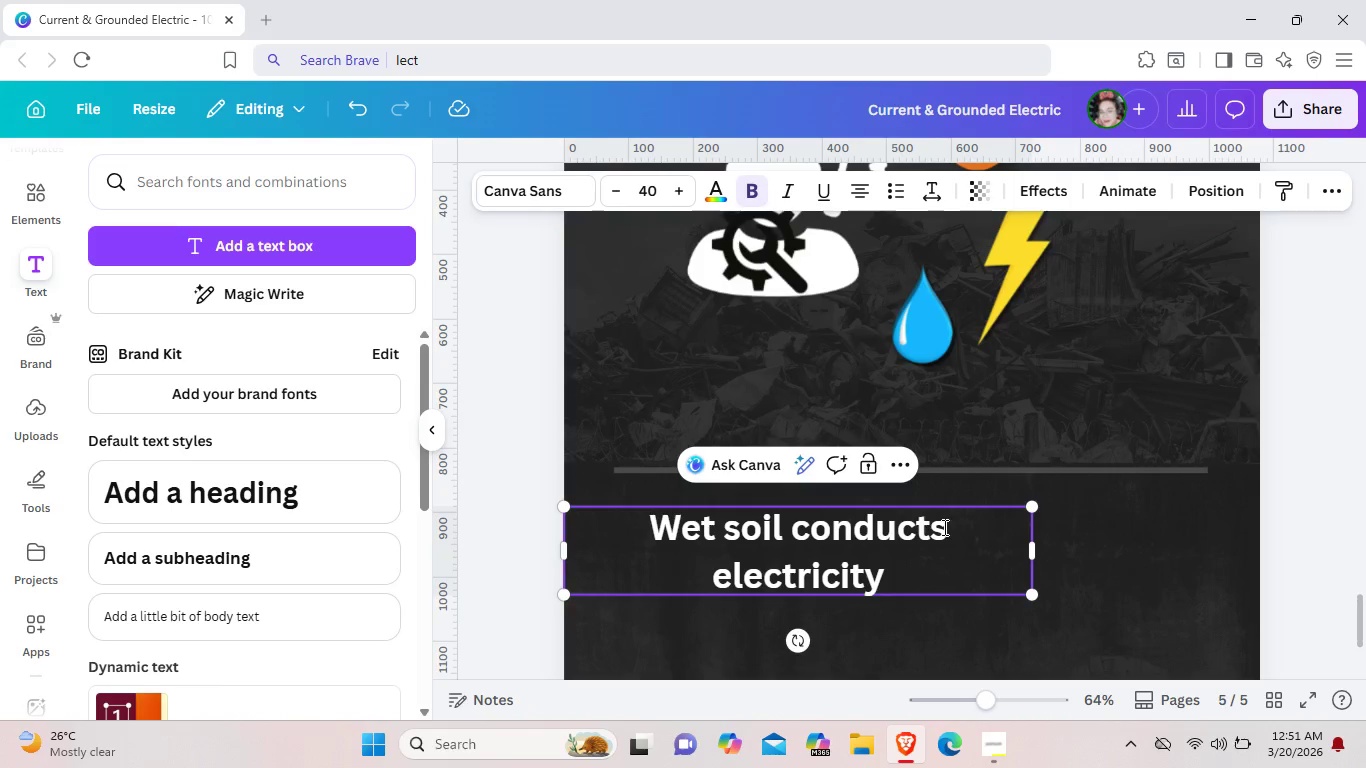 
left_click_drag(start_coordinate=[1035, 546], to_coordinate=[1093, 529])
 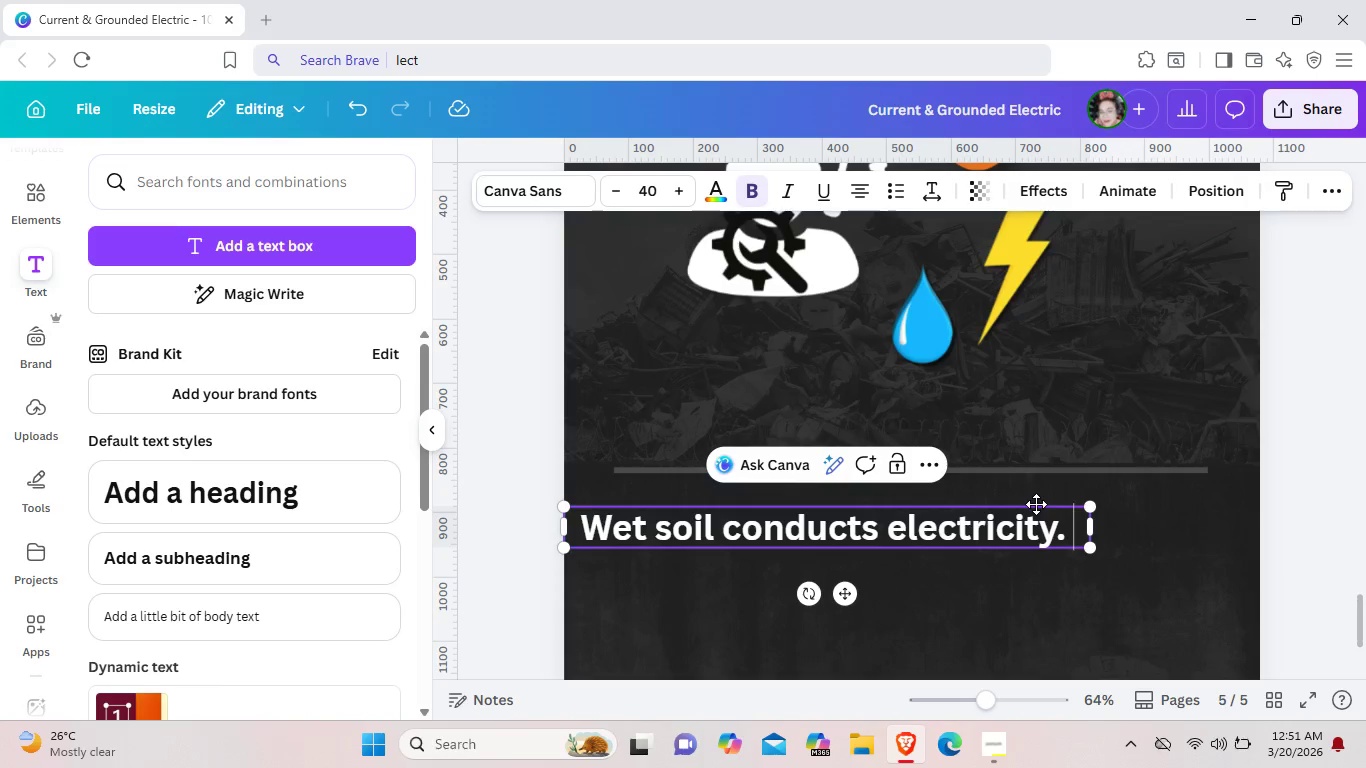 
left_click_drag(start_coordinate=[1036, 504], to_coordinate=[1107, 495])
 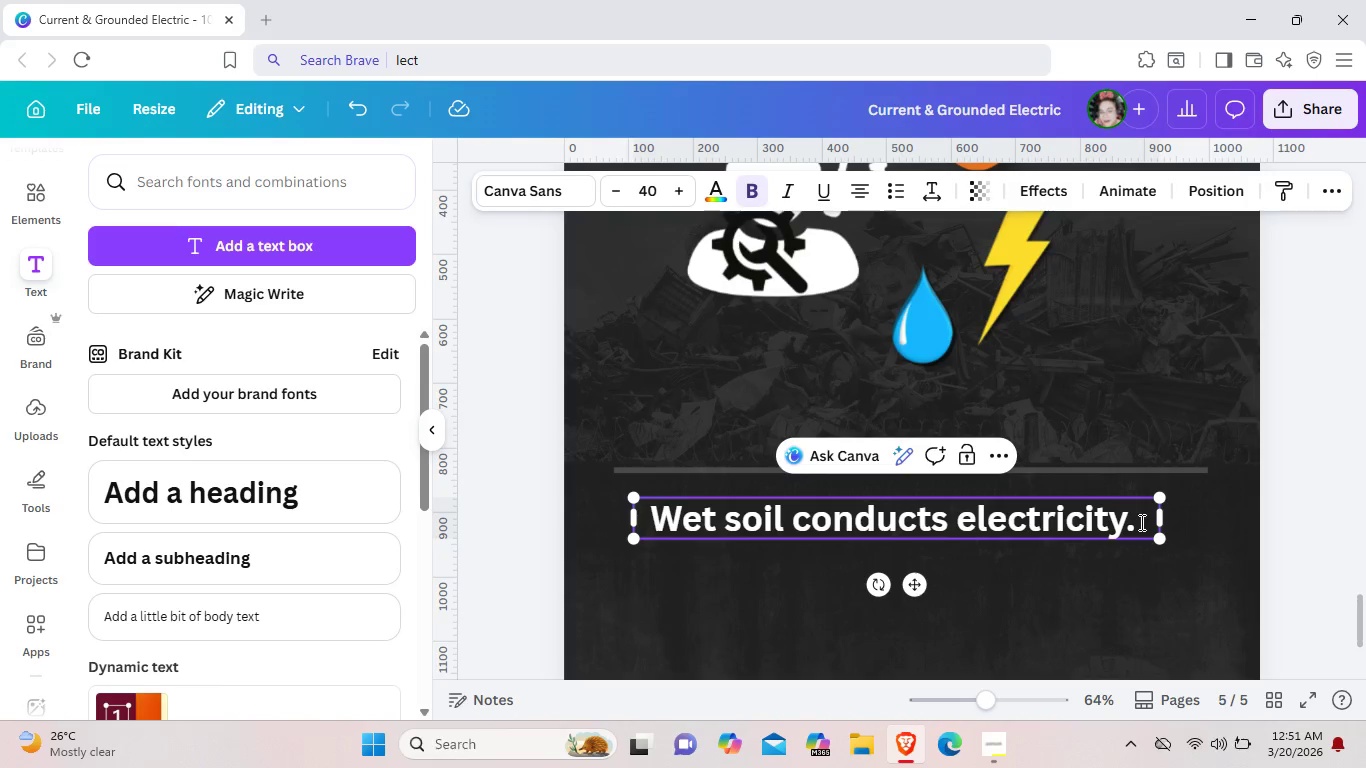 
left_click([1140, 522])
 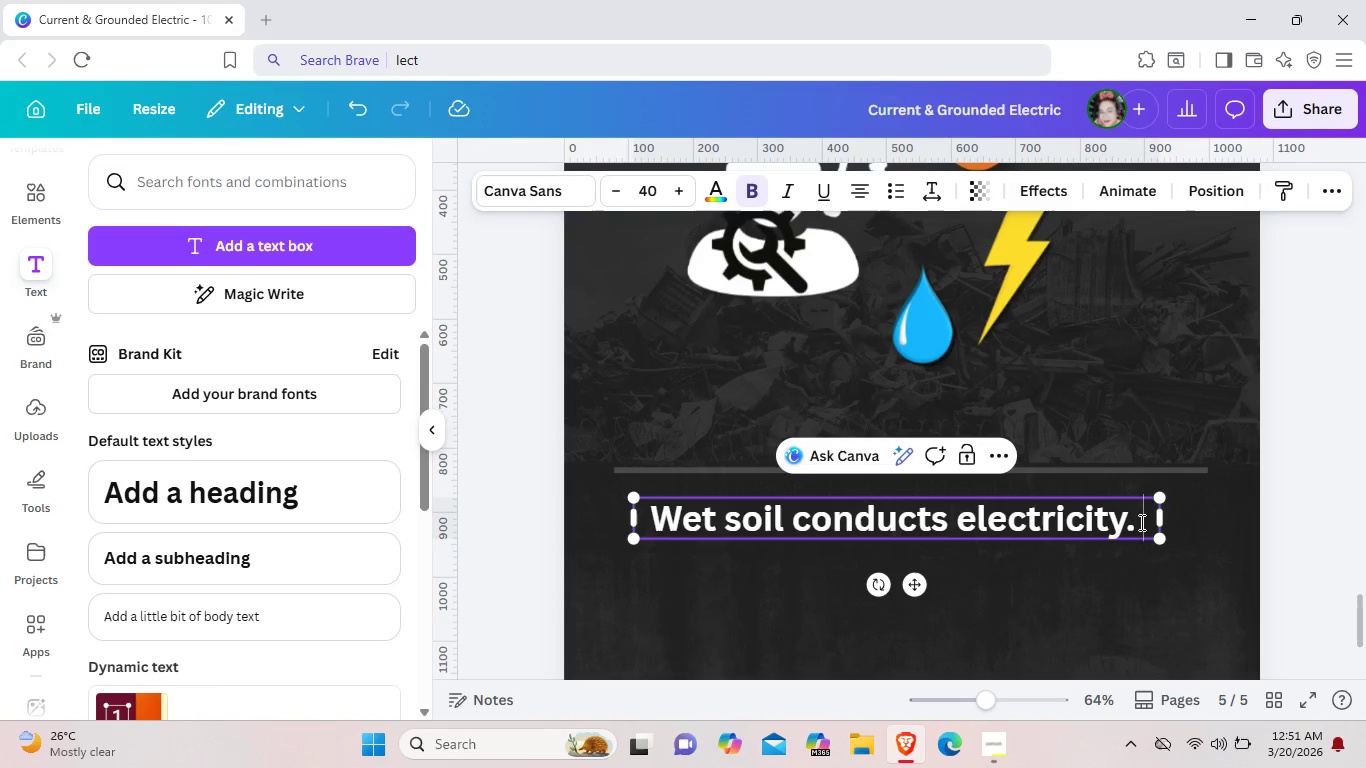 
key(Enter)
 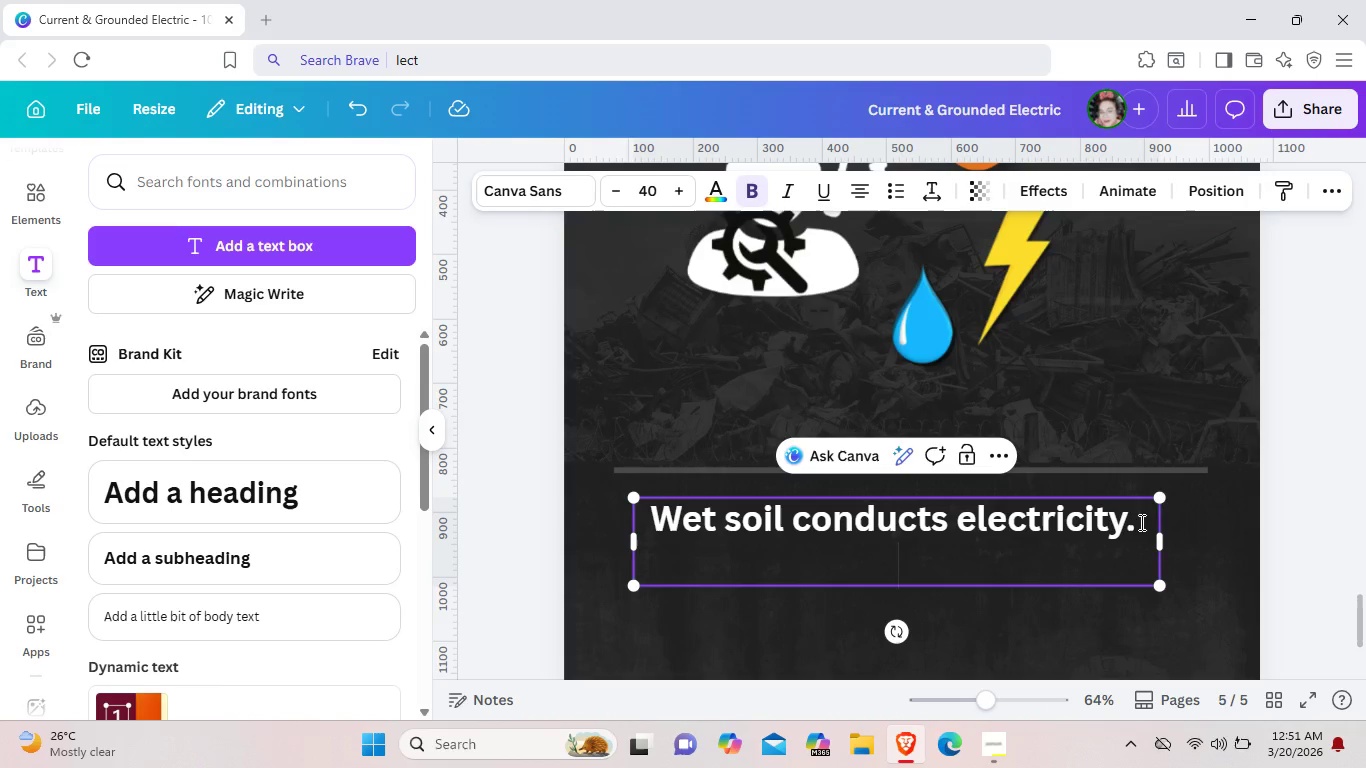 
type(Fixing outdoor wiring yourself can be dangerous.)
 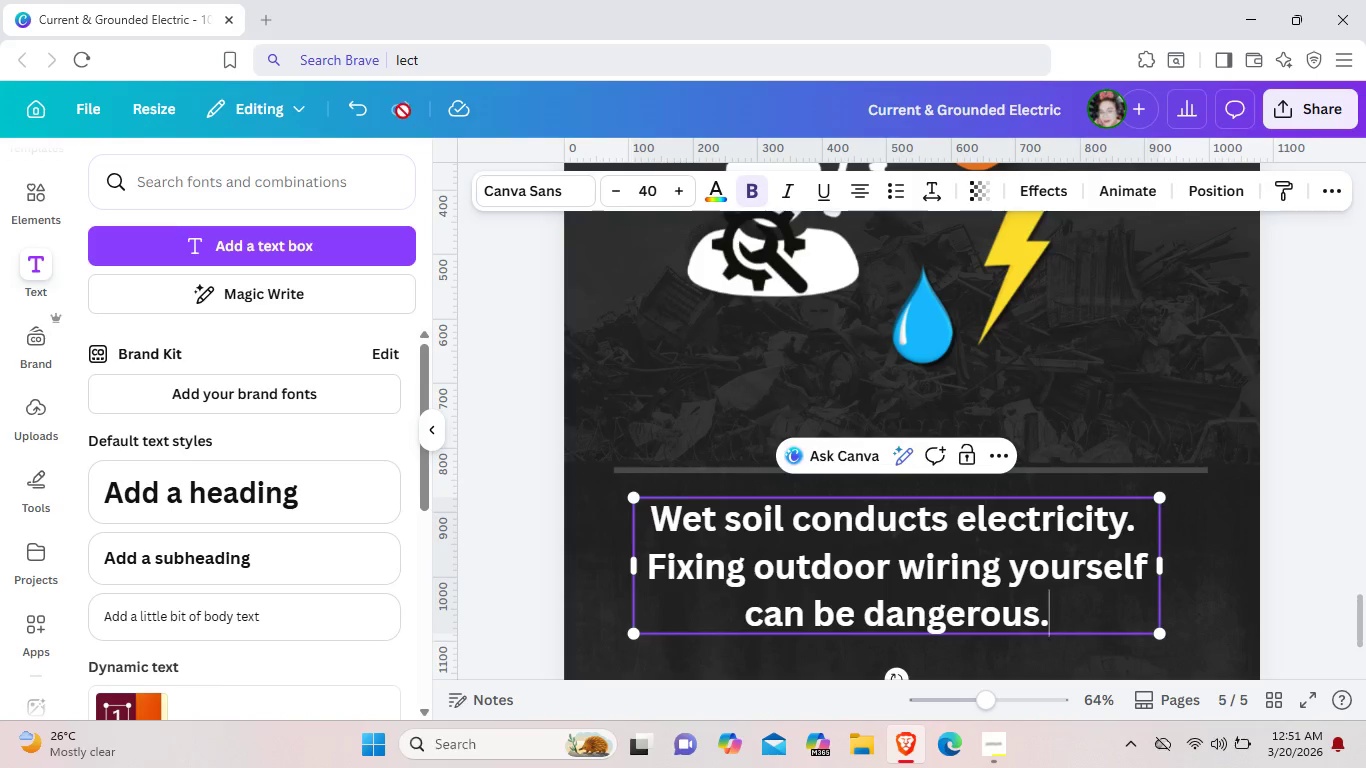 
left_click([529, 198])
 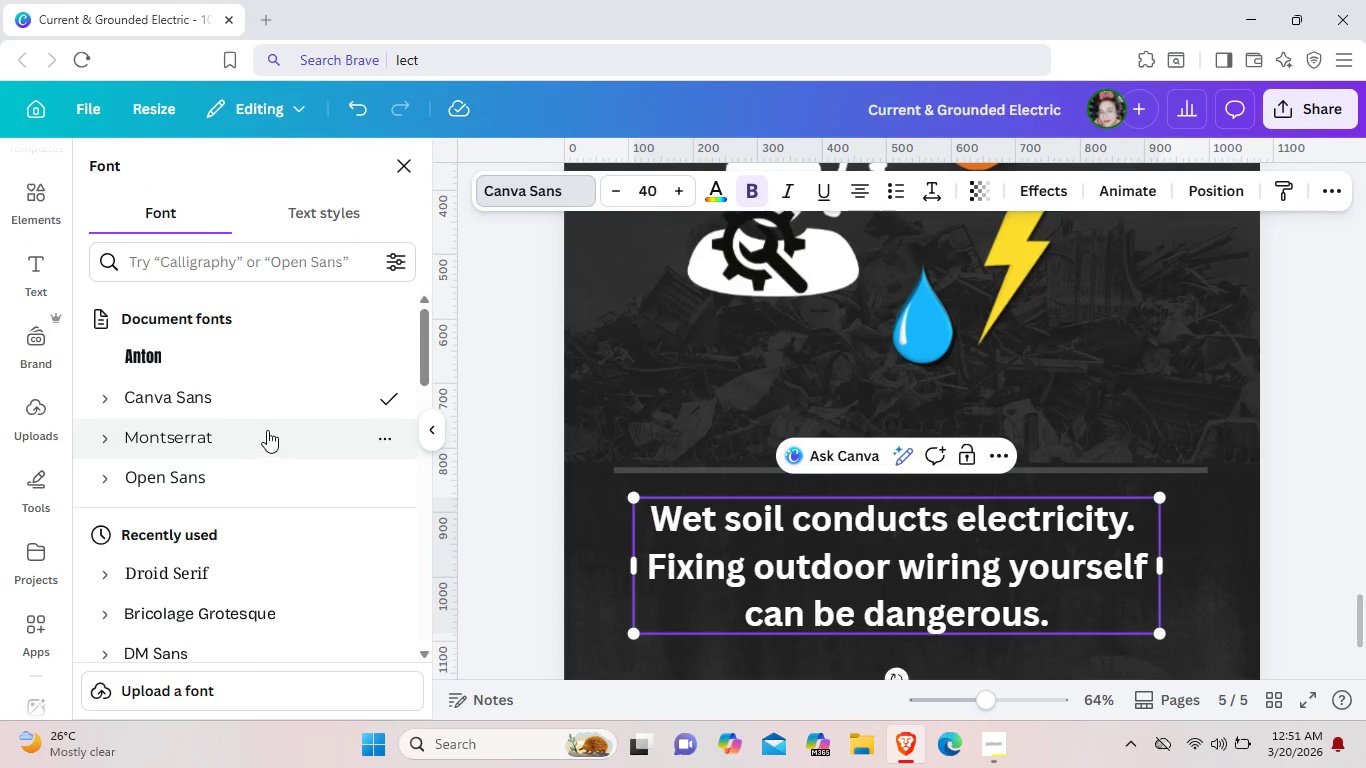 
left_click([264, 470])
 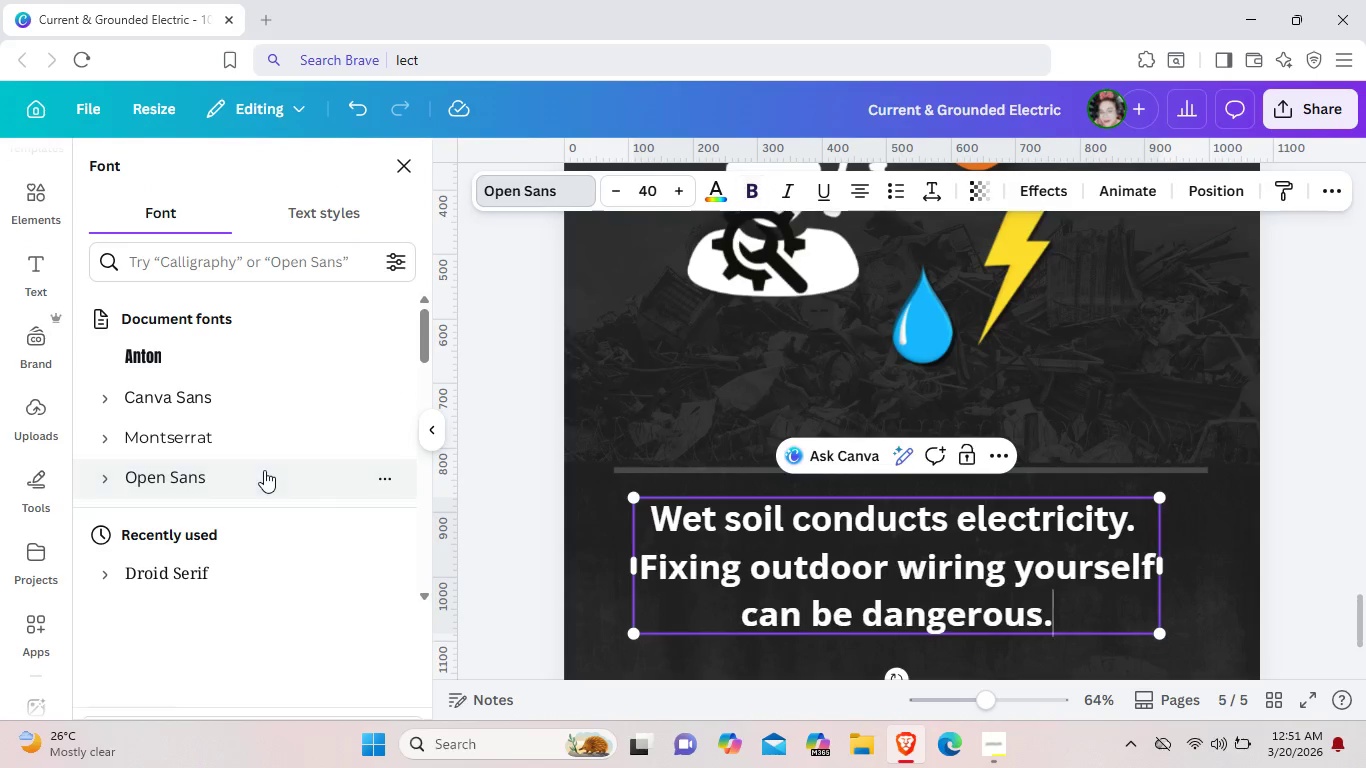 
mouse_move([307, 470])
 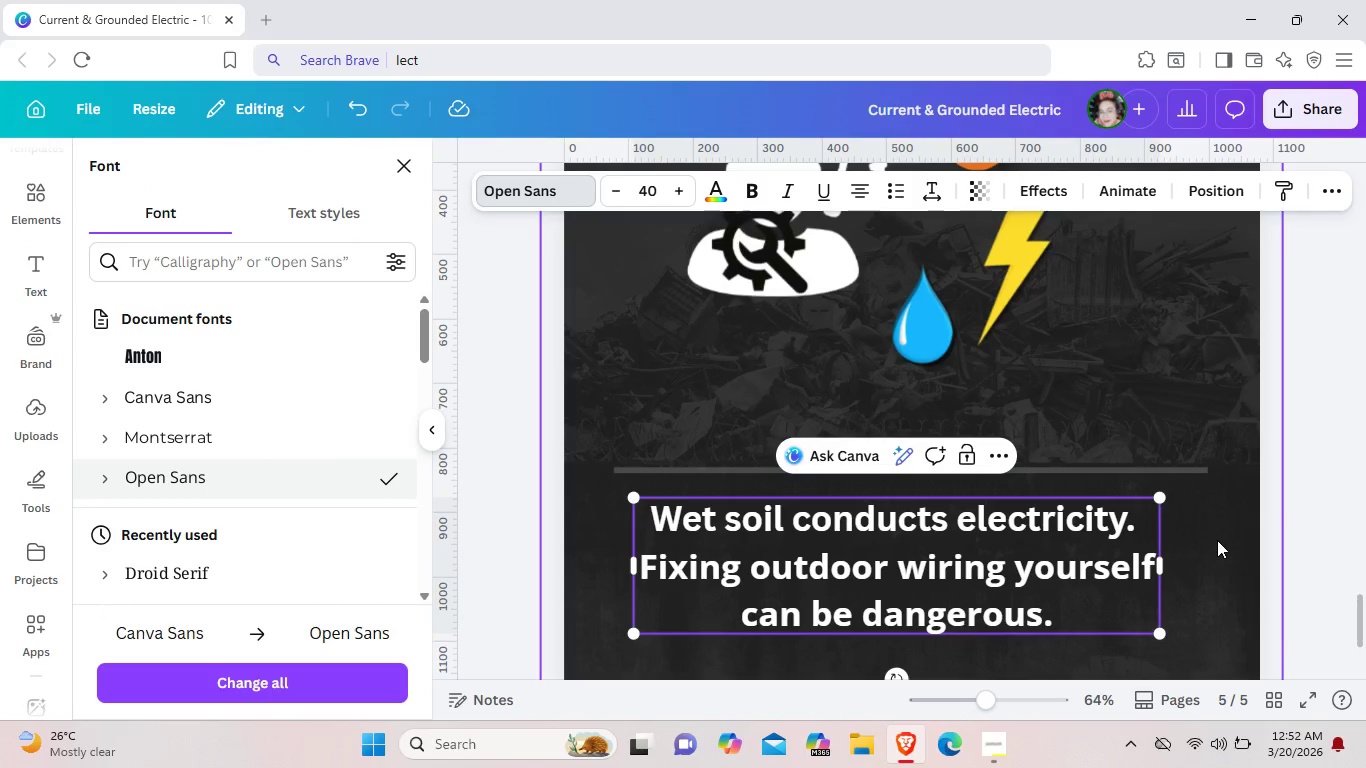 
left_click([1217, 540])
 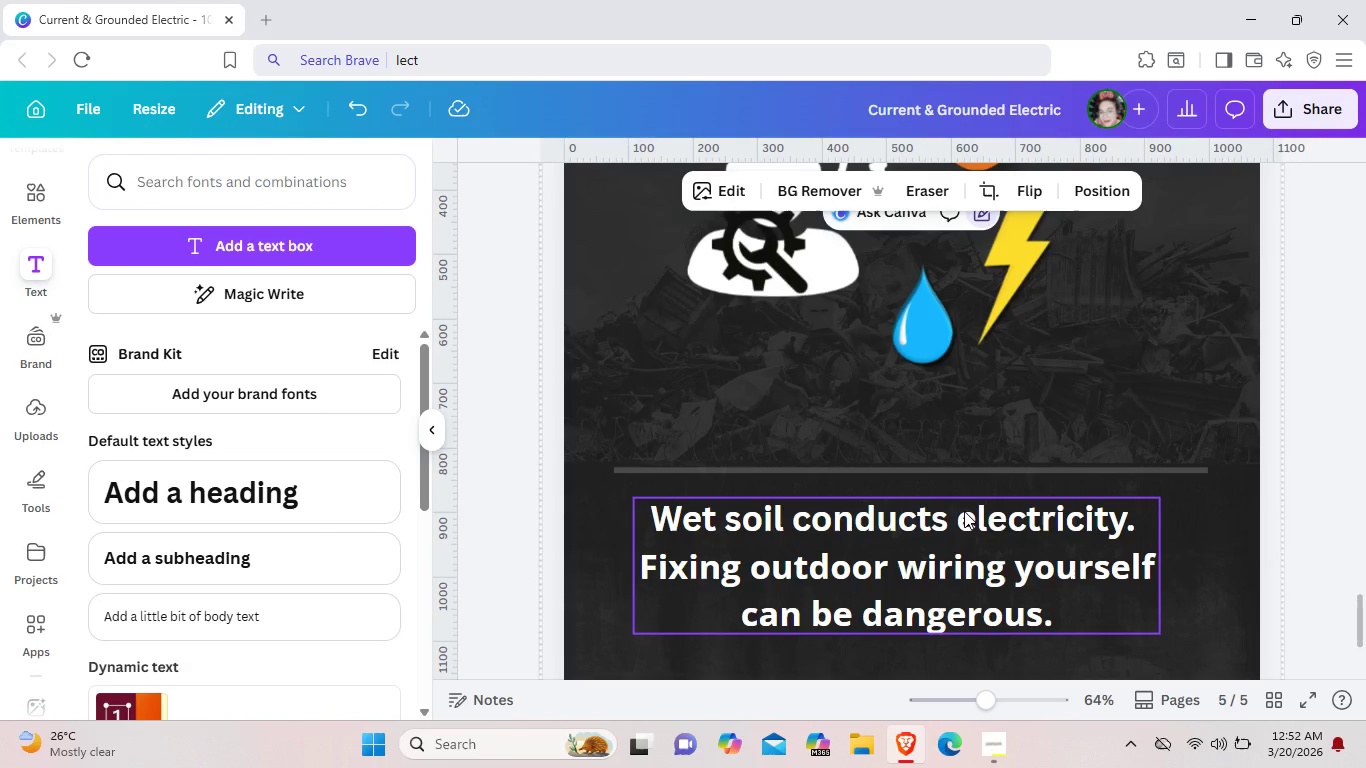 
left_click([964, 511])
 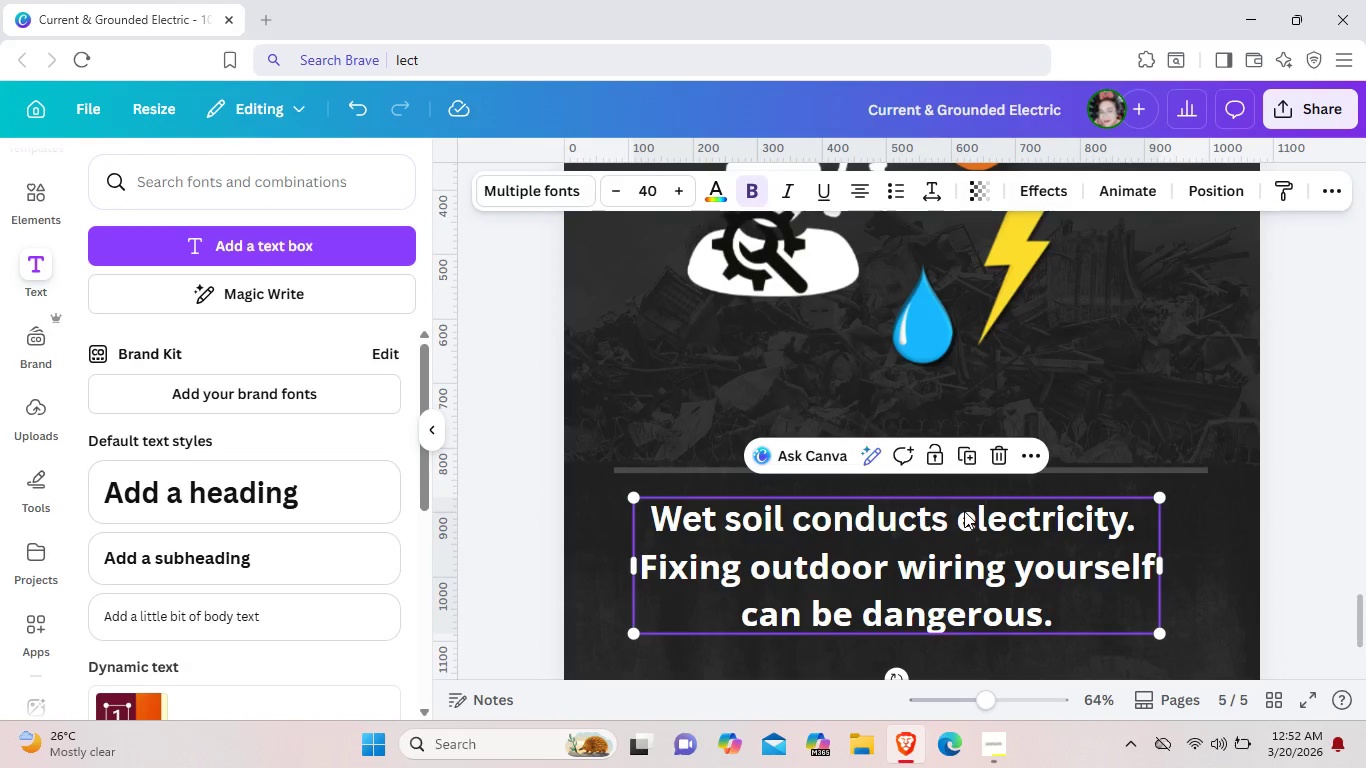 
left_click([964, 511])
 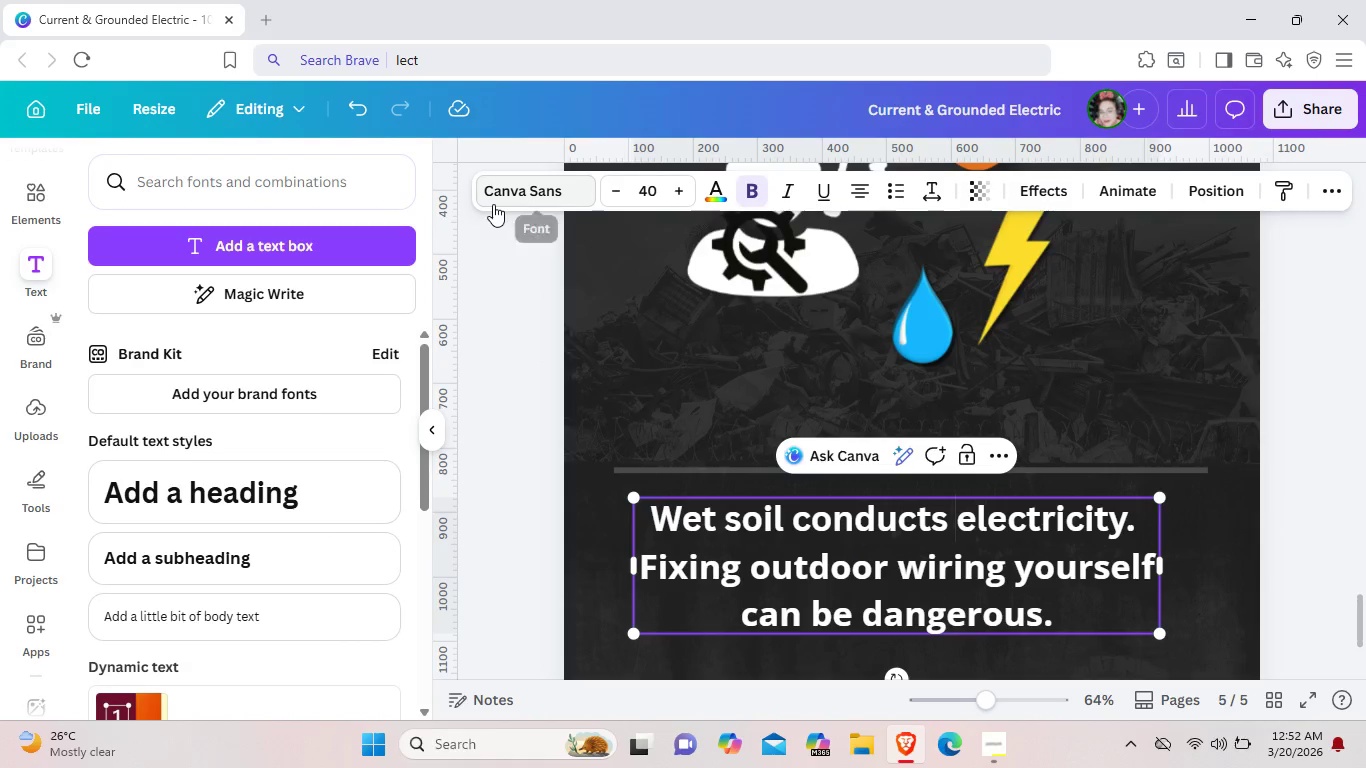 
left_click([503, 190])
 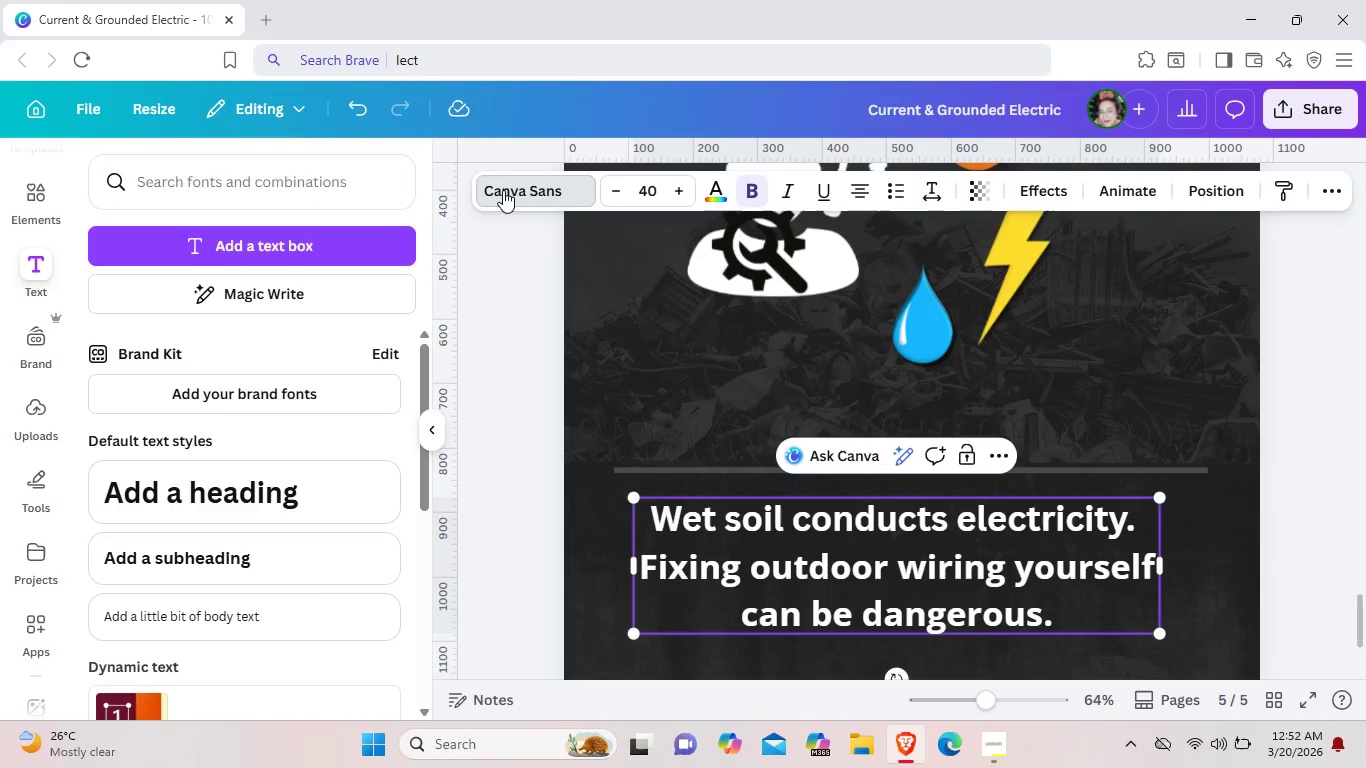 
mouse_move([464, 208])
 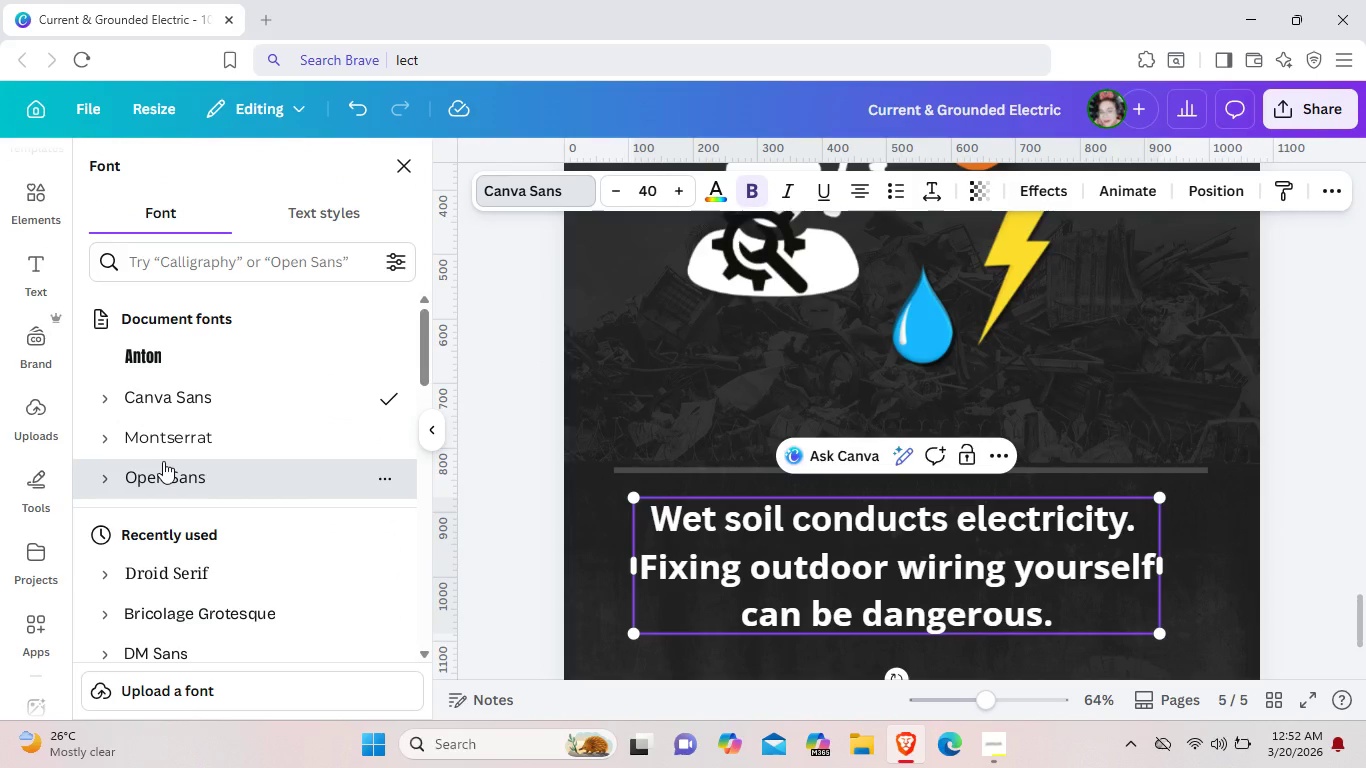 
left_click([163, 461])